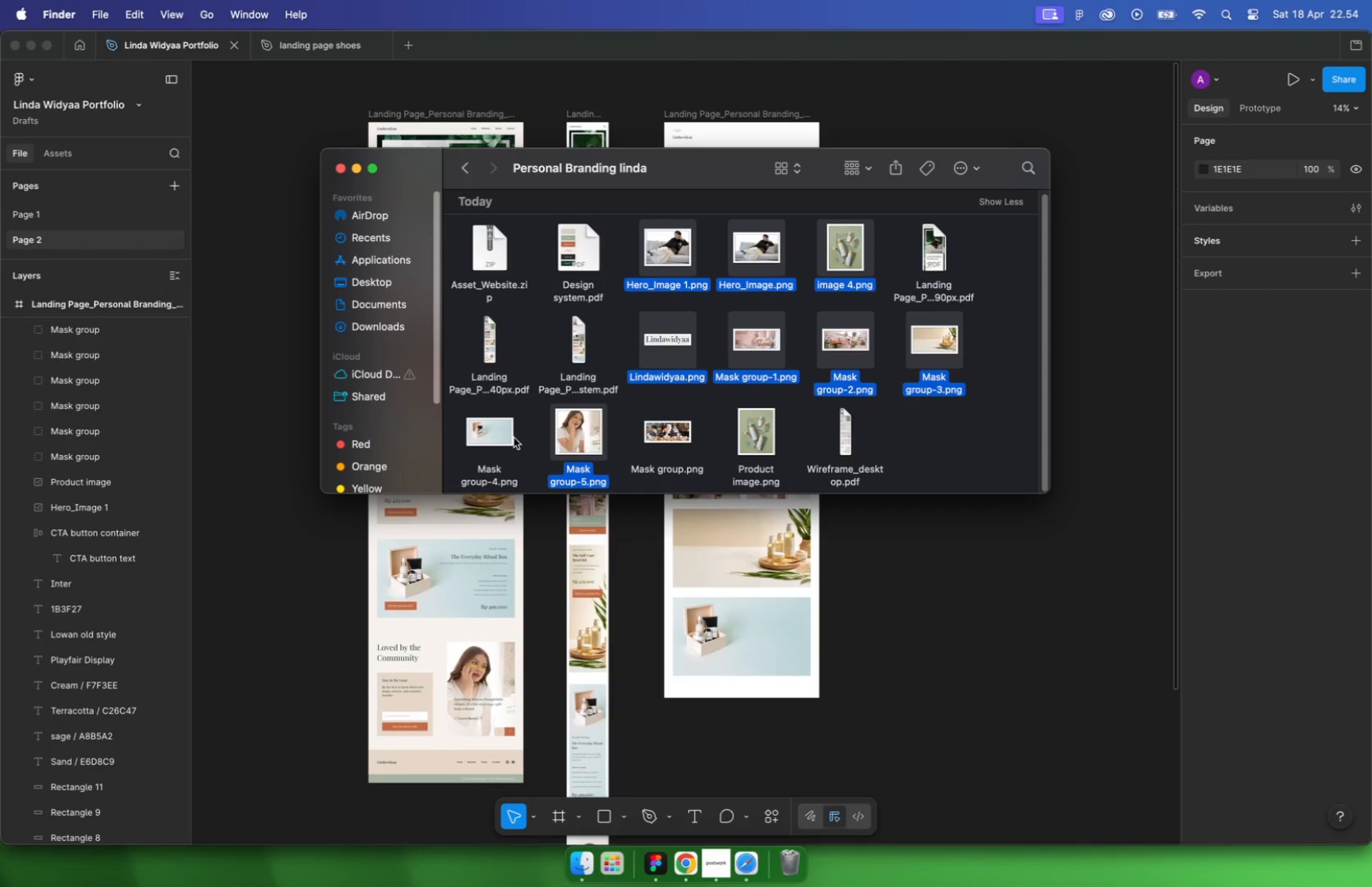 
left_click([491, 440])
 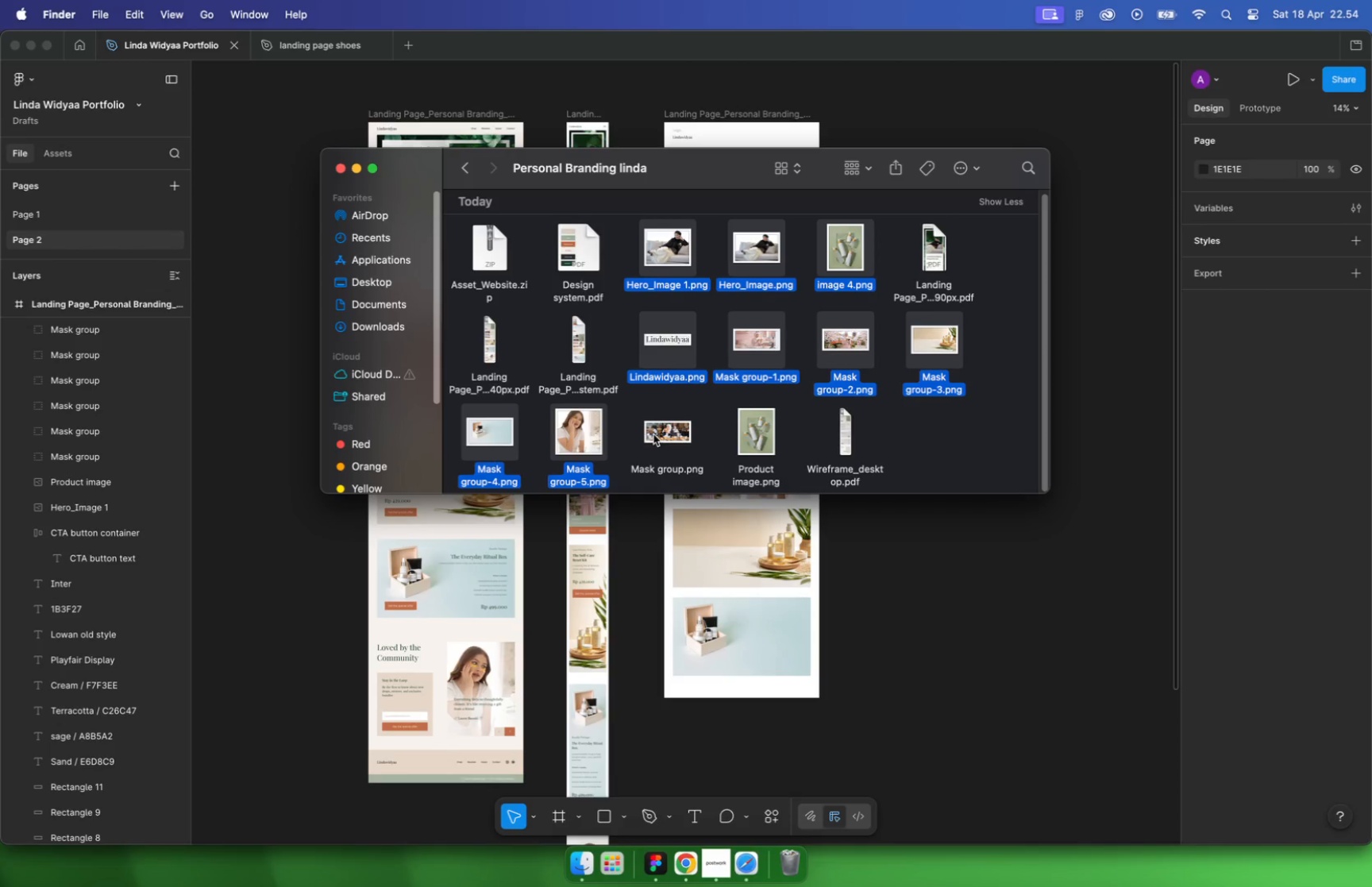 
left_click([760, 431])
 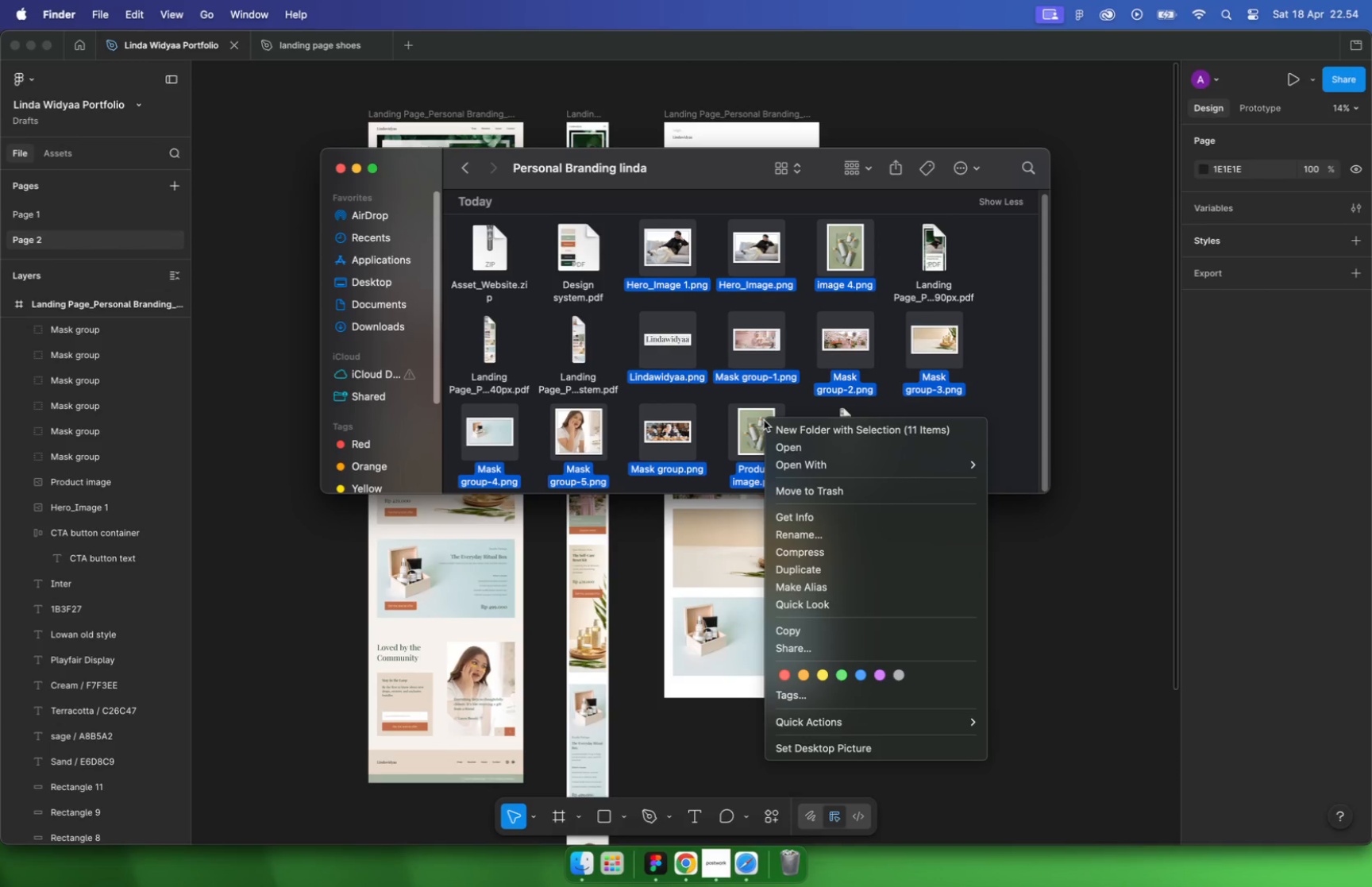 
scroll: coordinate [763, 422], scroll_direction: down, amount: 9.0
 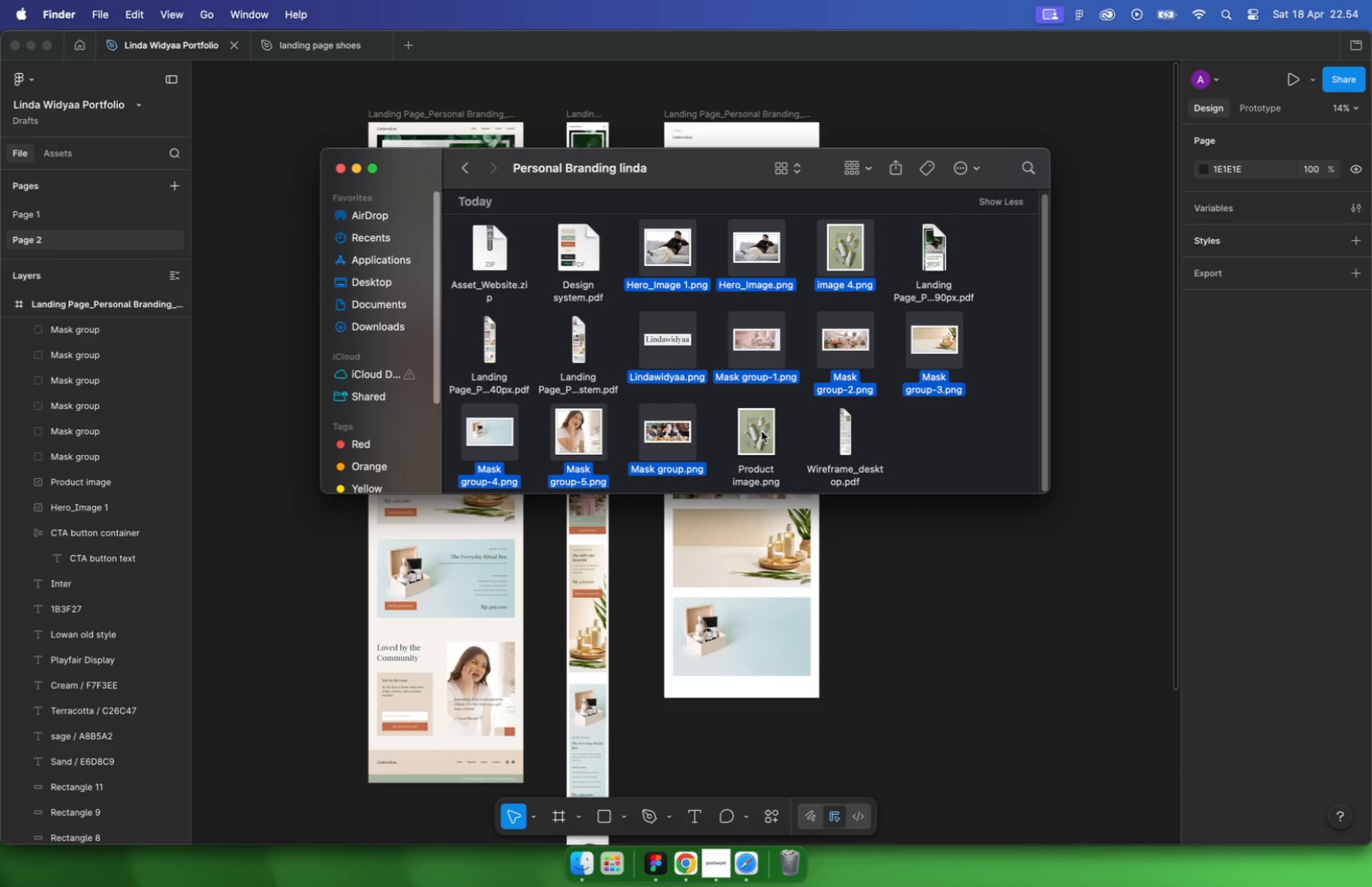 
wait(6.07)
 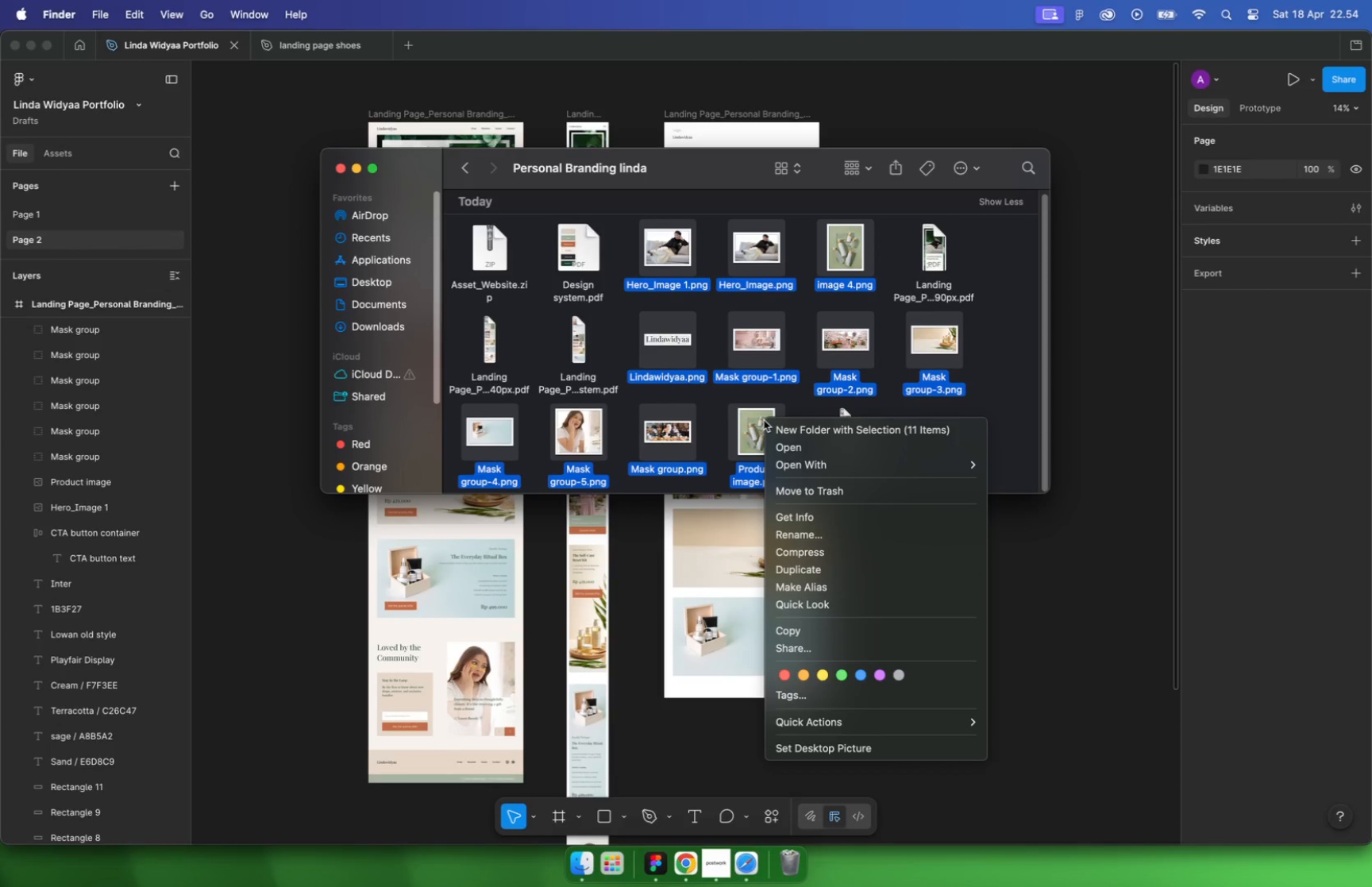 
left_click([800, 551])
 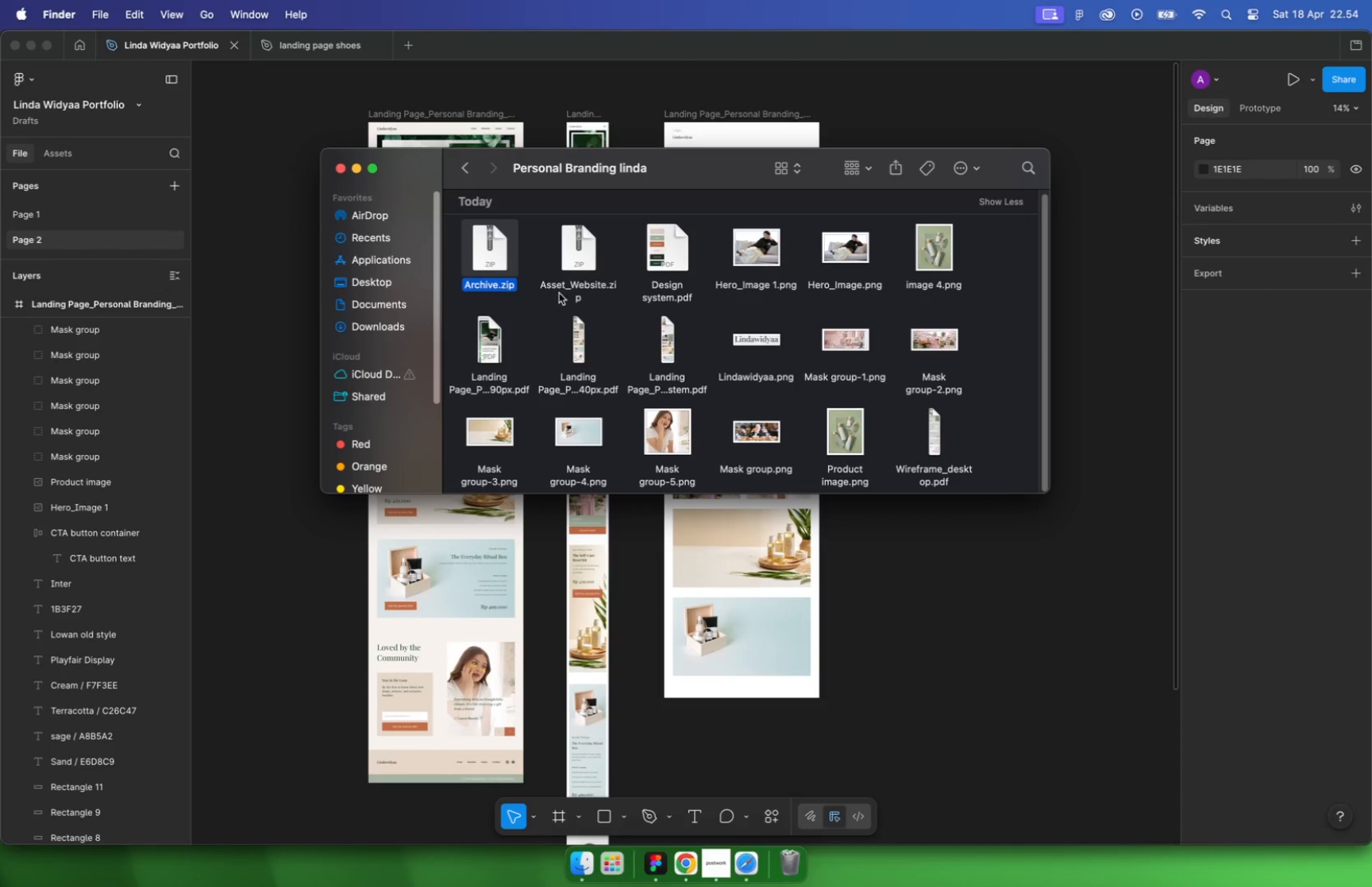 
double_click([484, 287])
 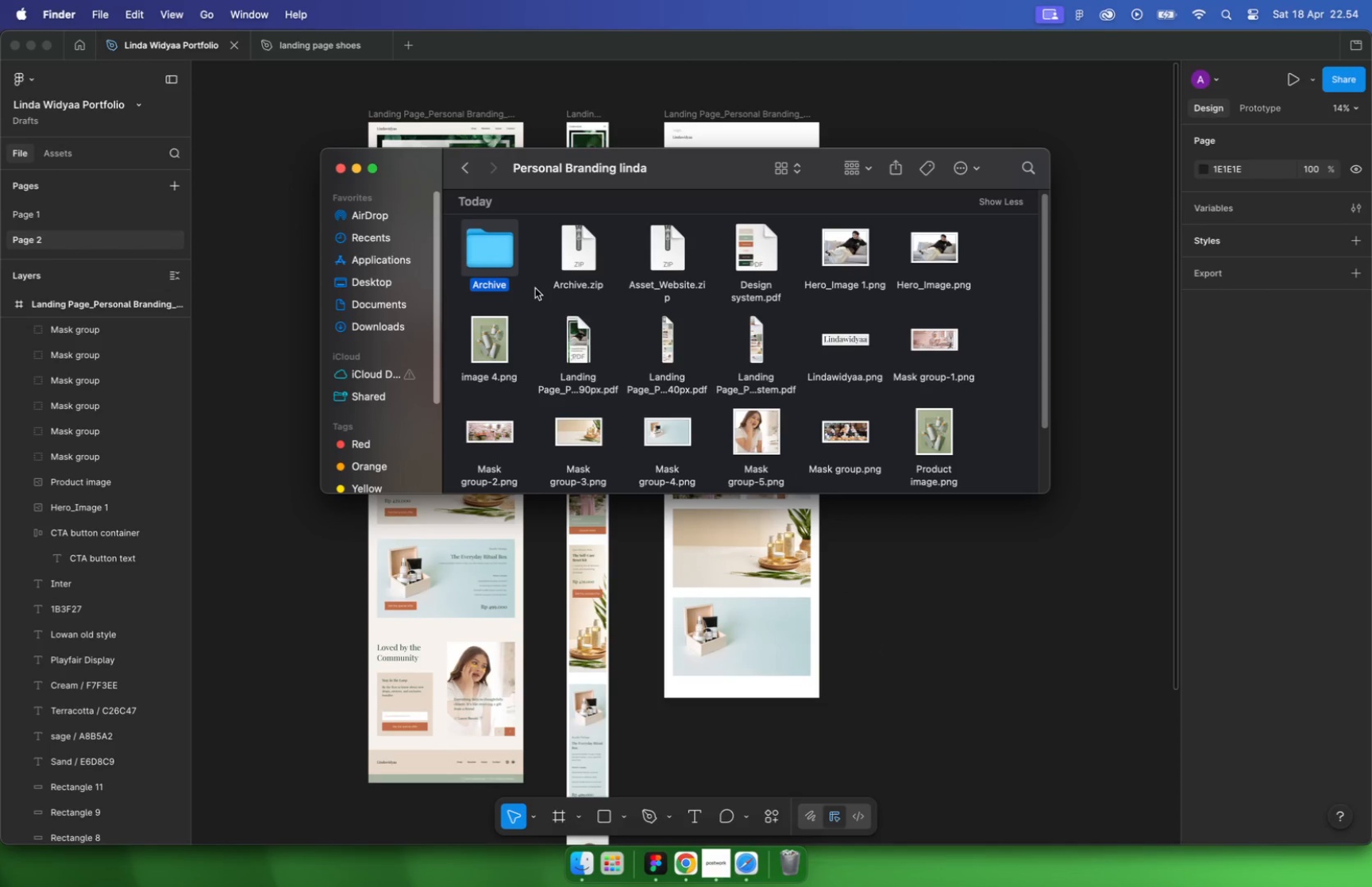 
key(Meta+CommandLeft)
 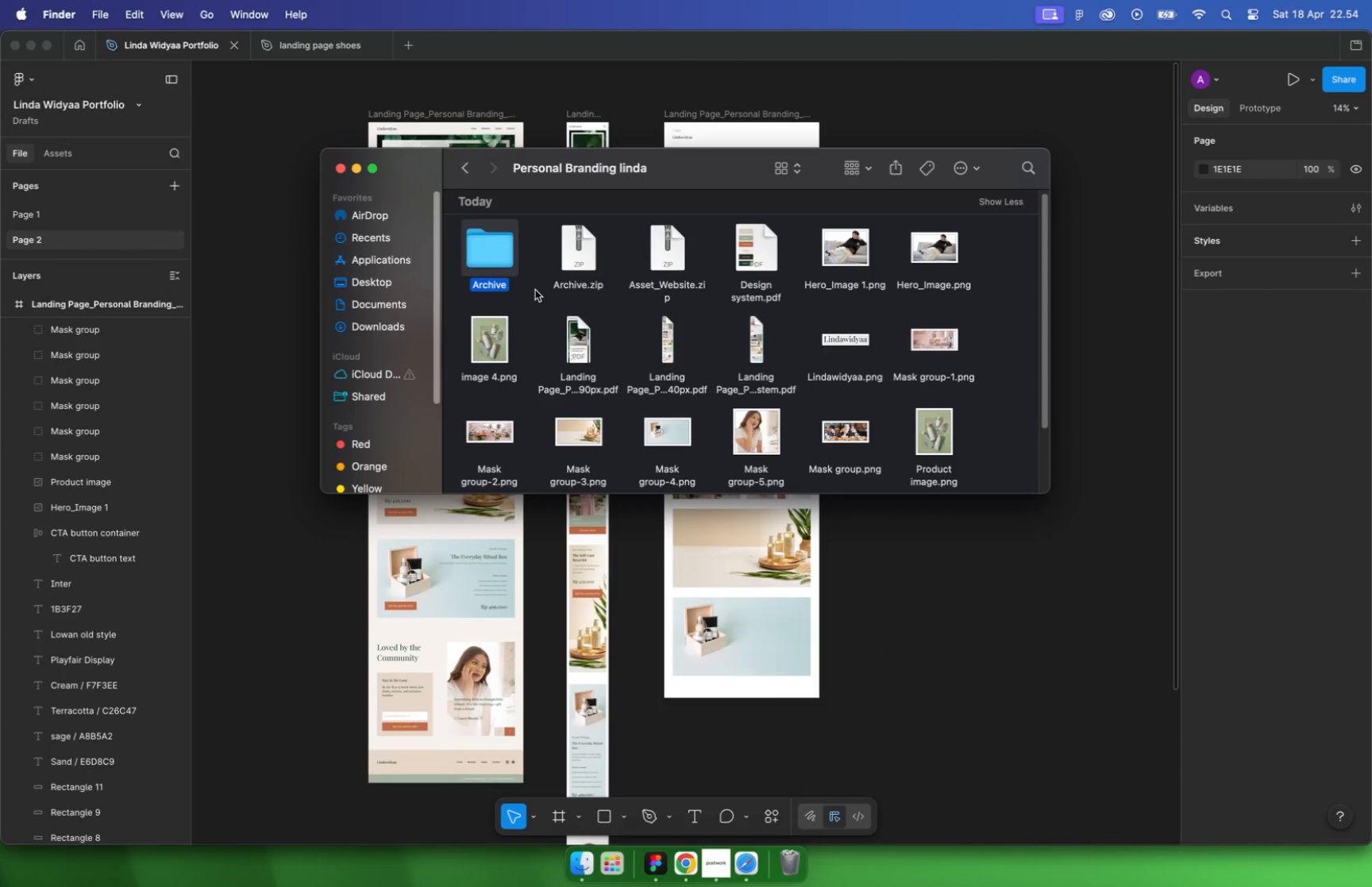 
key(Meta+Z)
 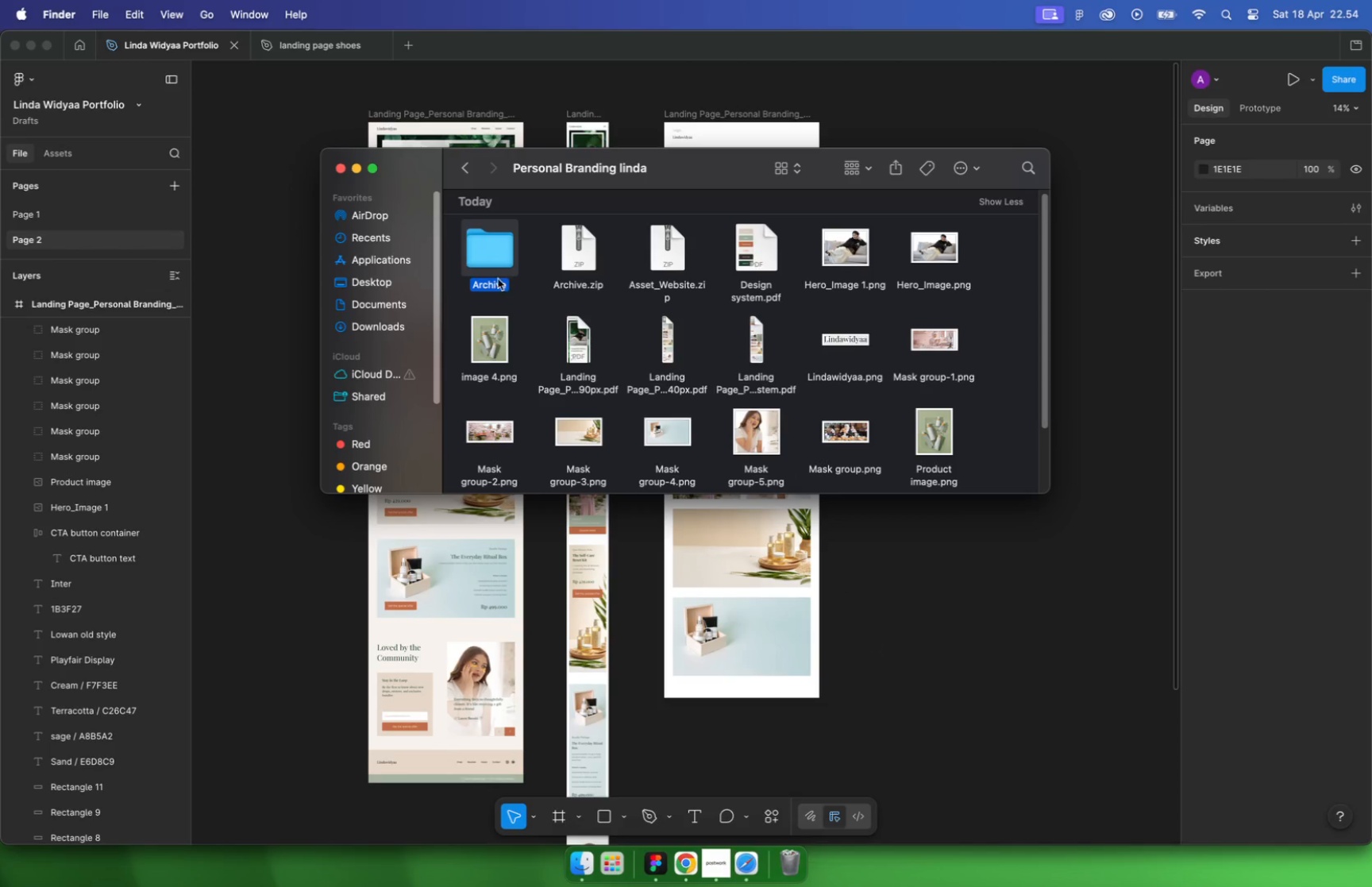 
right_click([492, 256])
 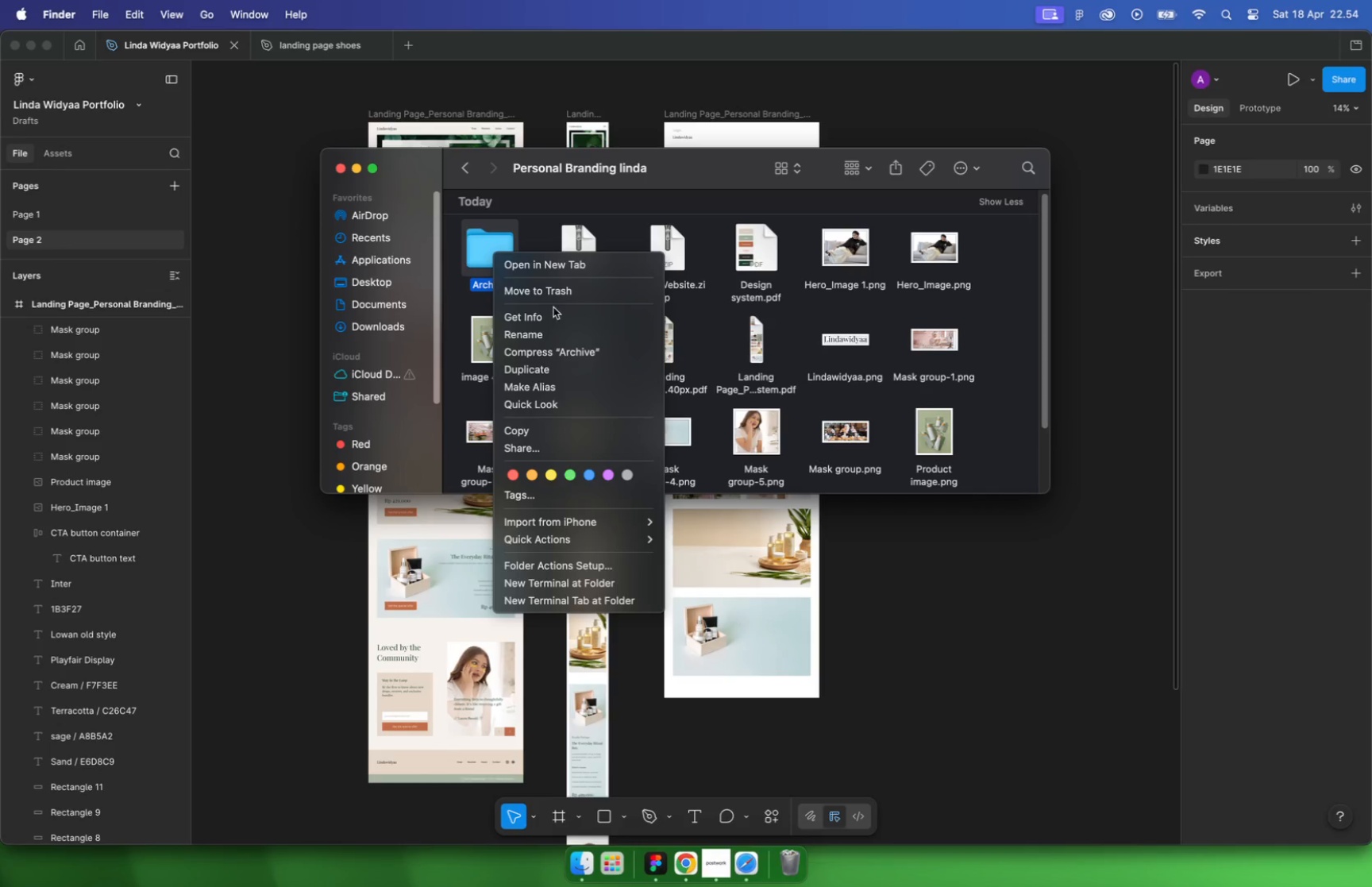 
left_click([553, 298])
 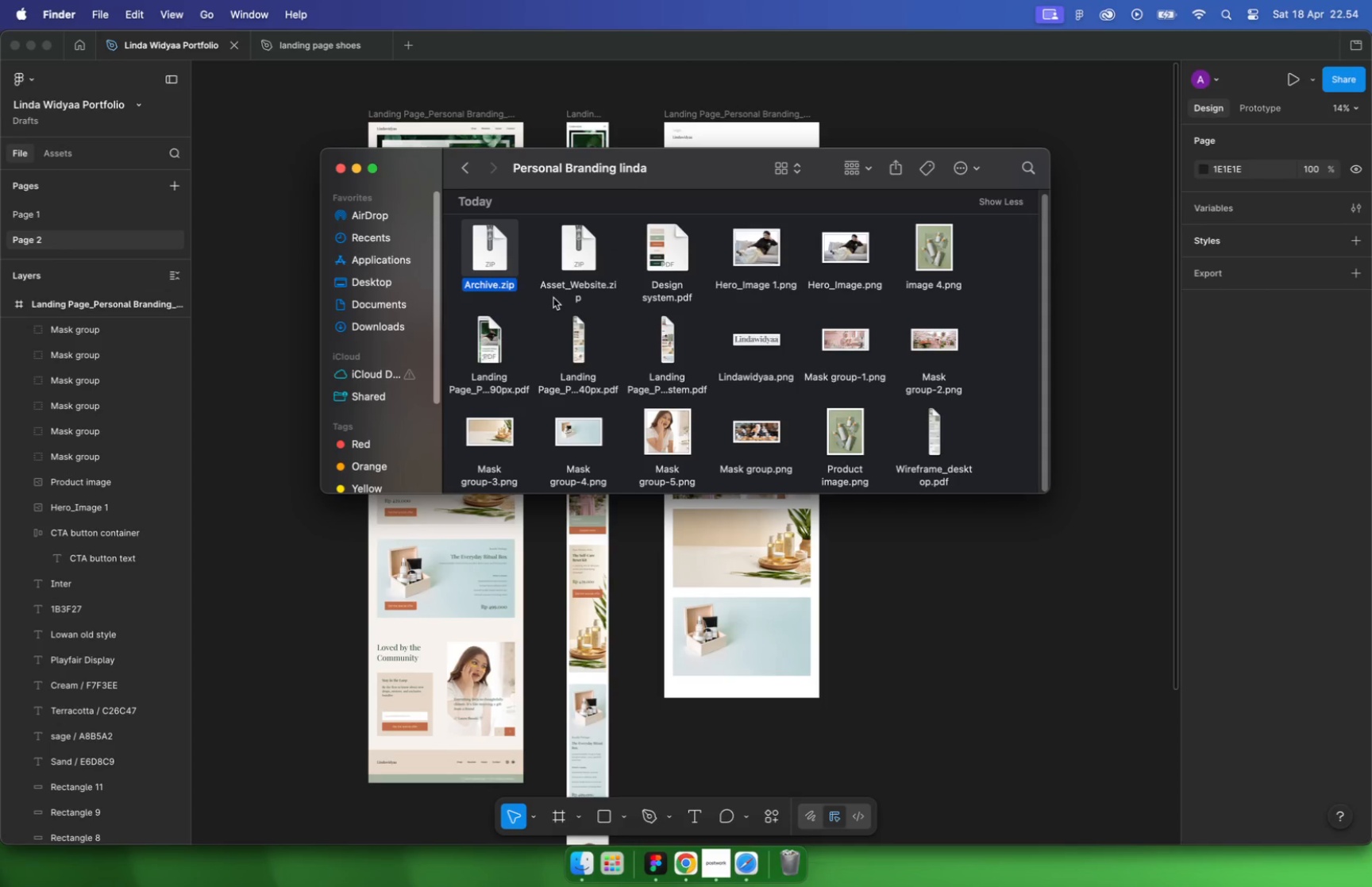 
wait(6.22)
 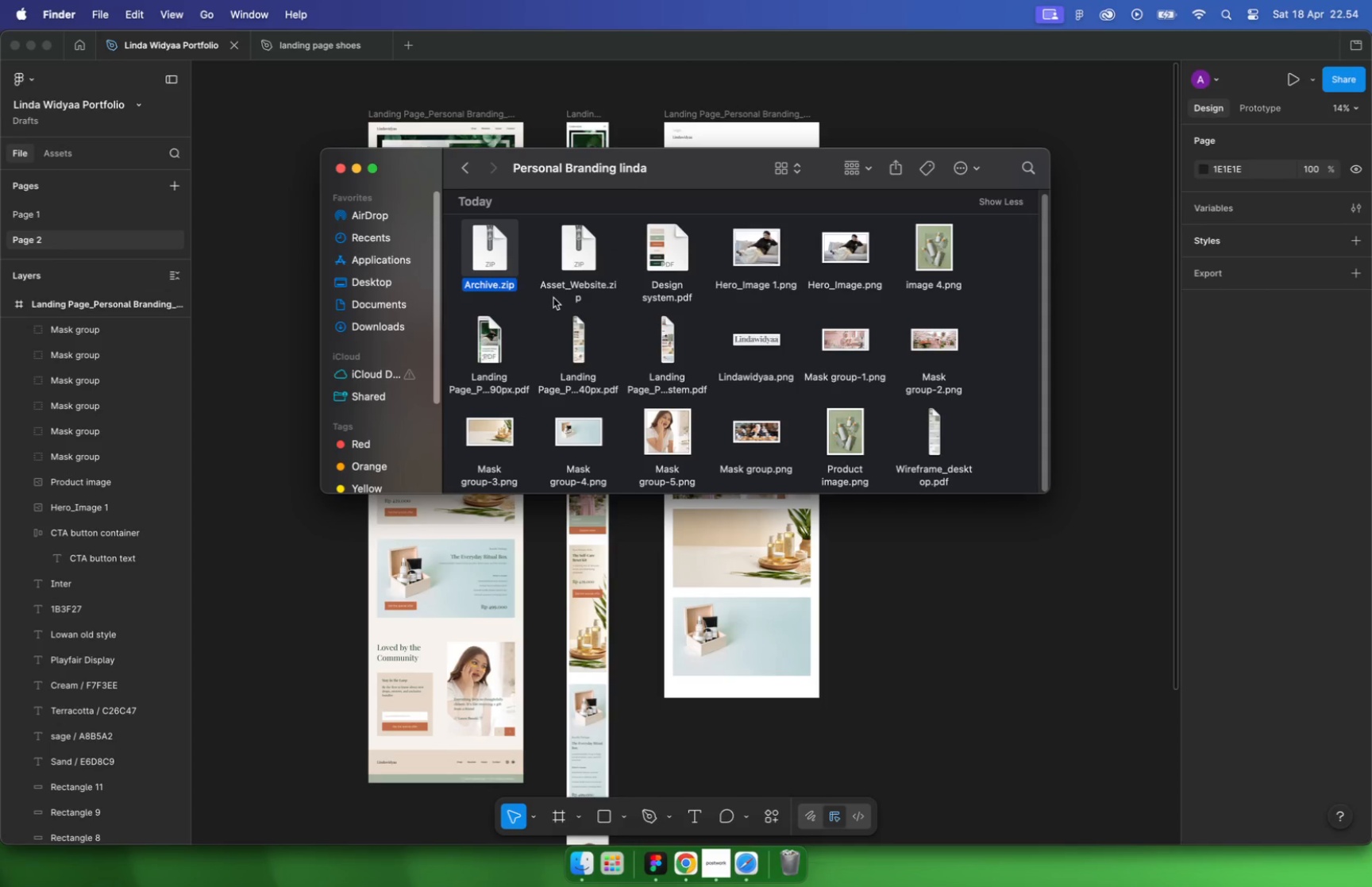 
type(All Asset)
 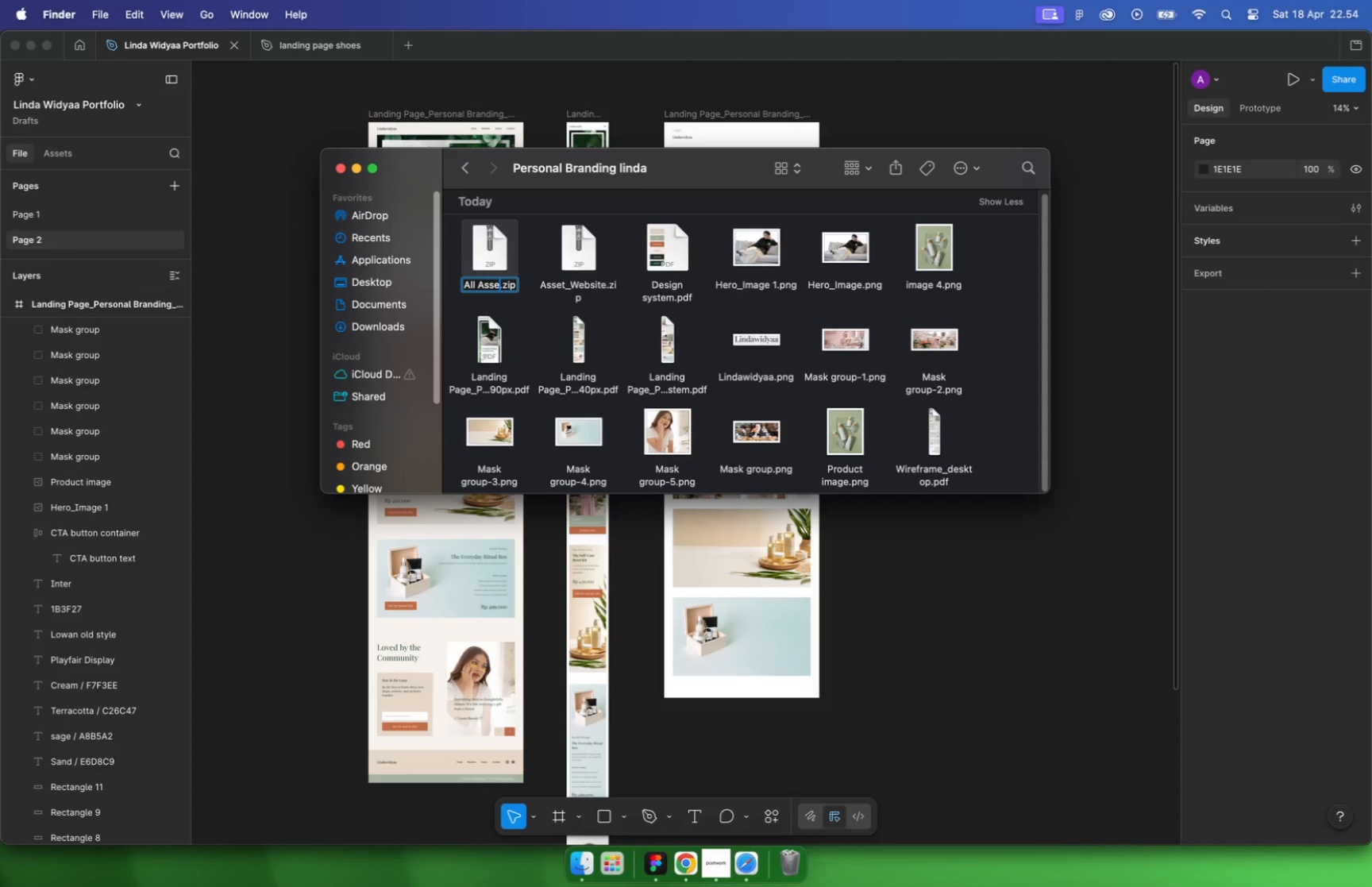 
key(Enter)
 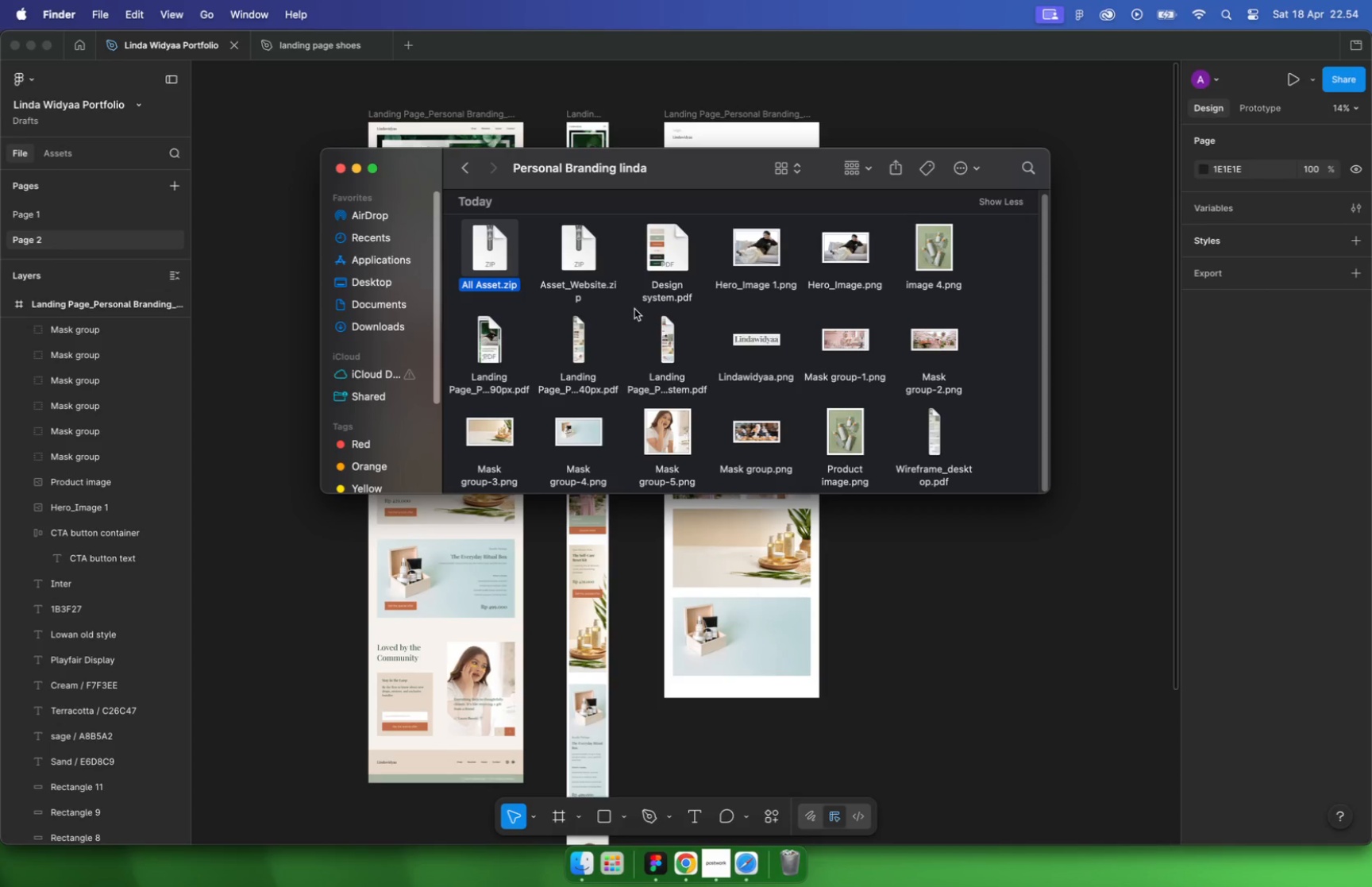 
left_click([703, 299])
 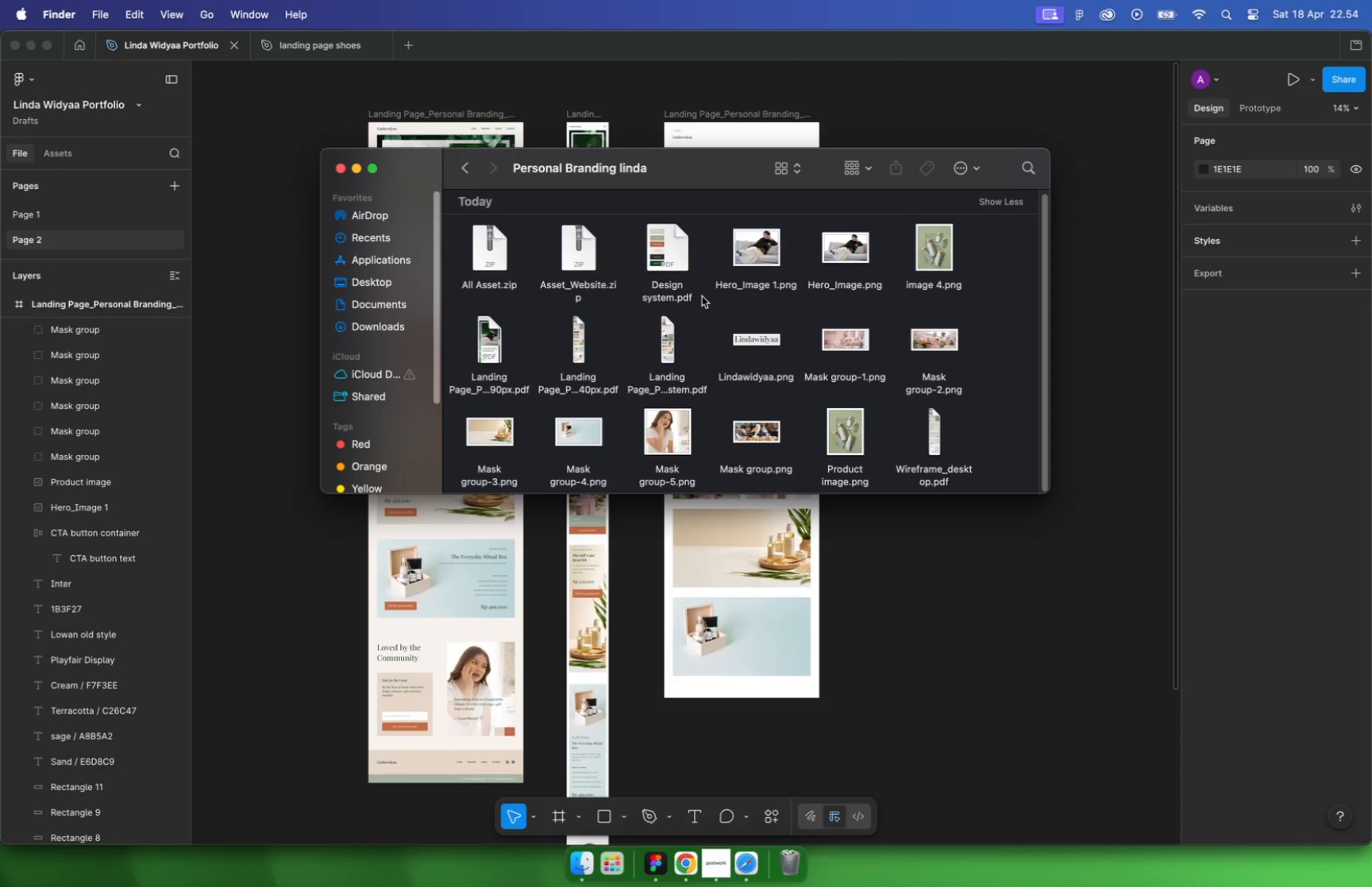 
left_click([494, 347])
 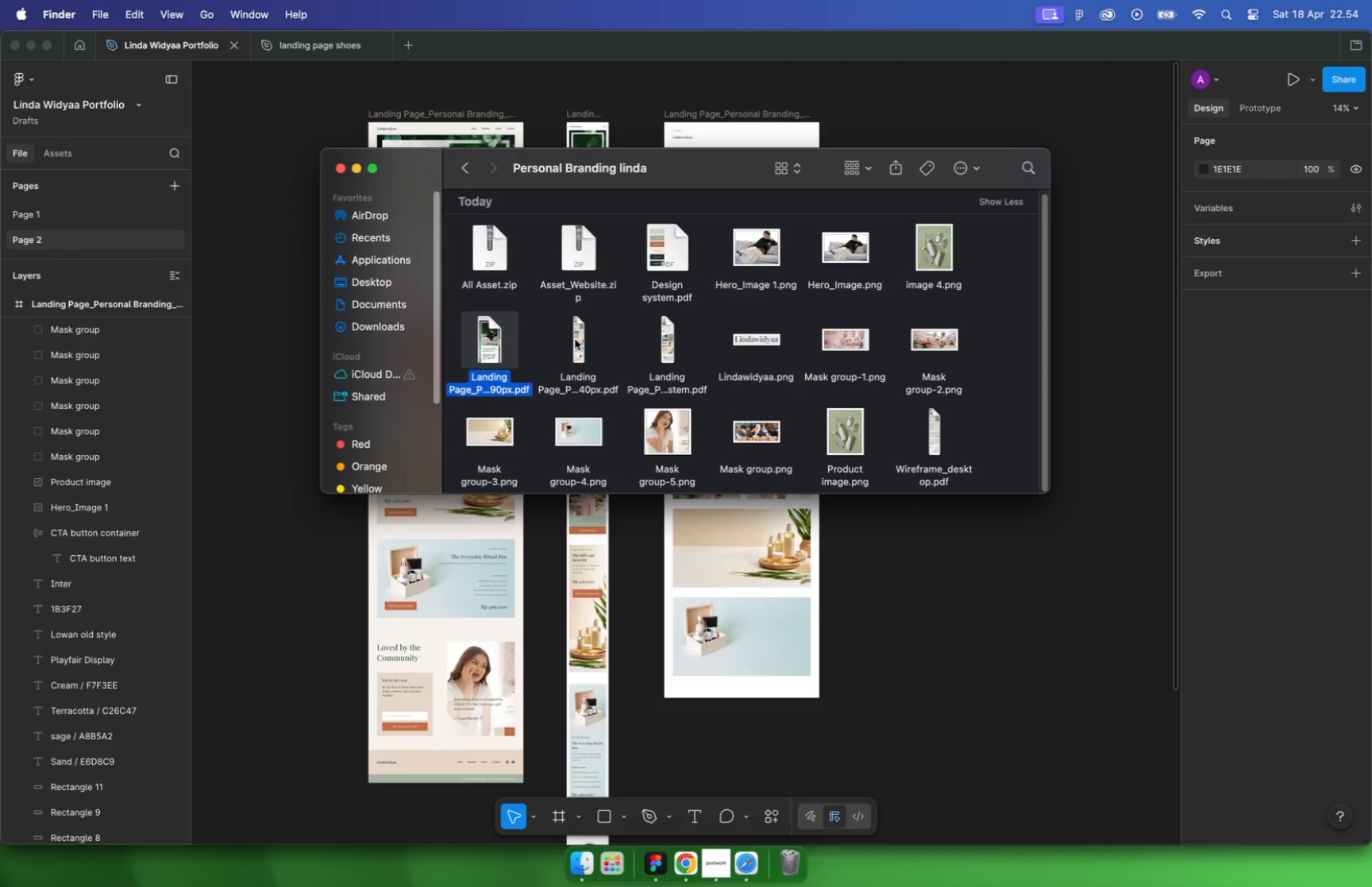 
left_click([575, 339])
 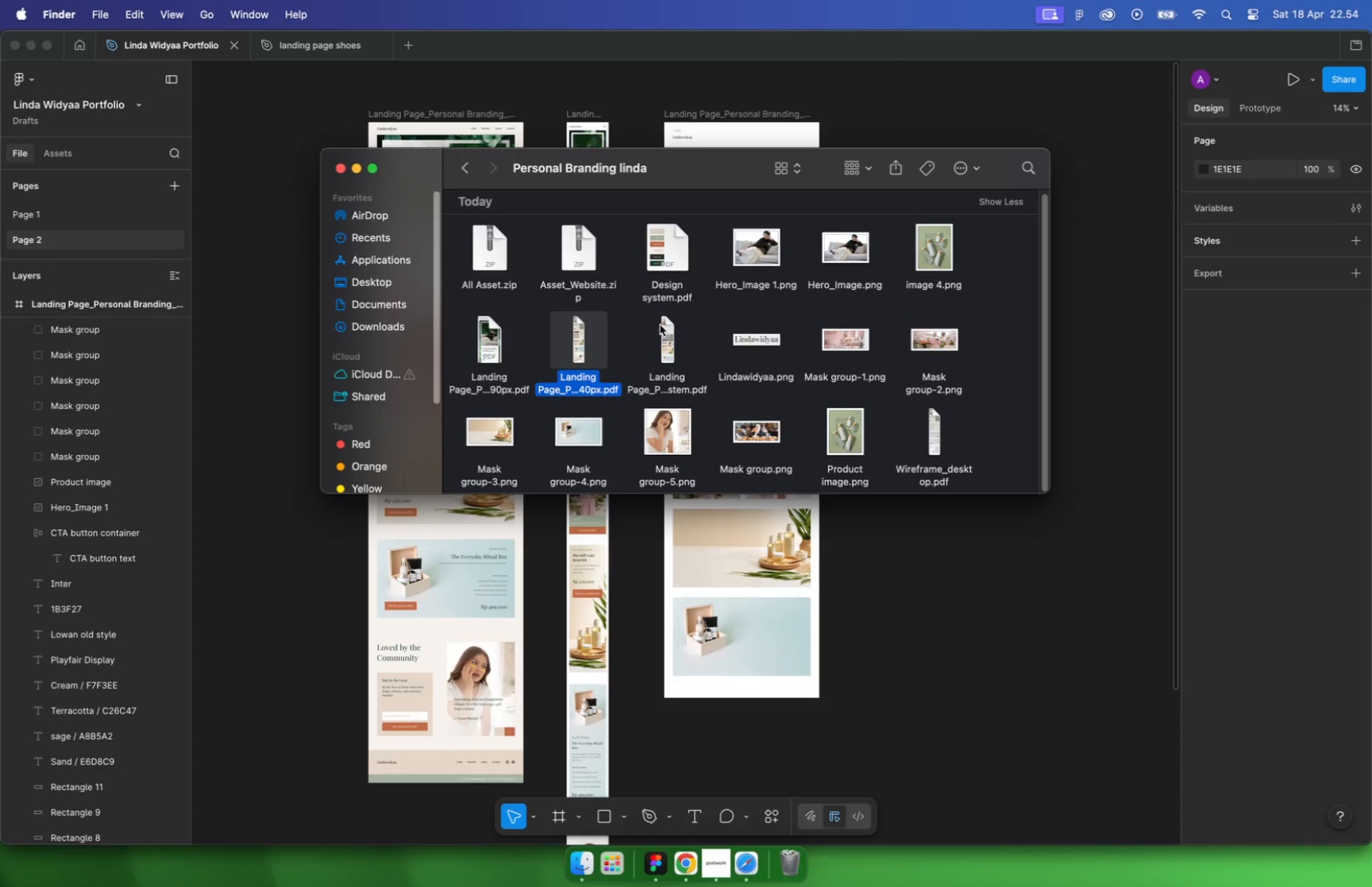 
left_click([657, 255])
 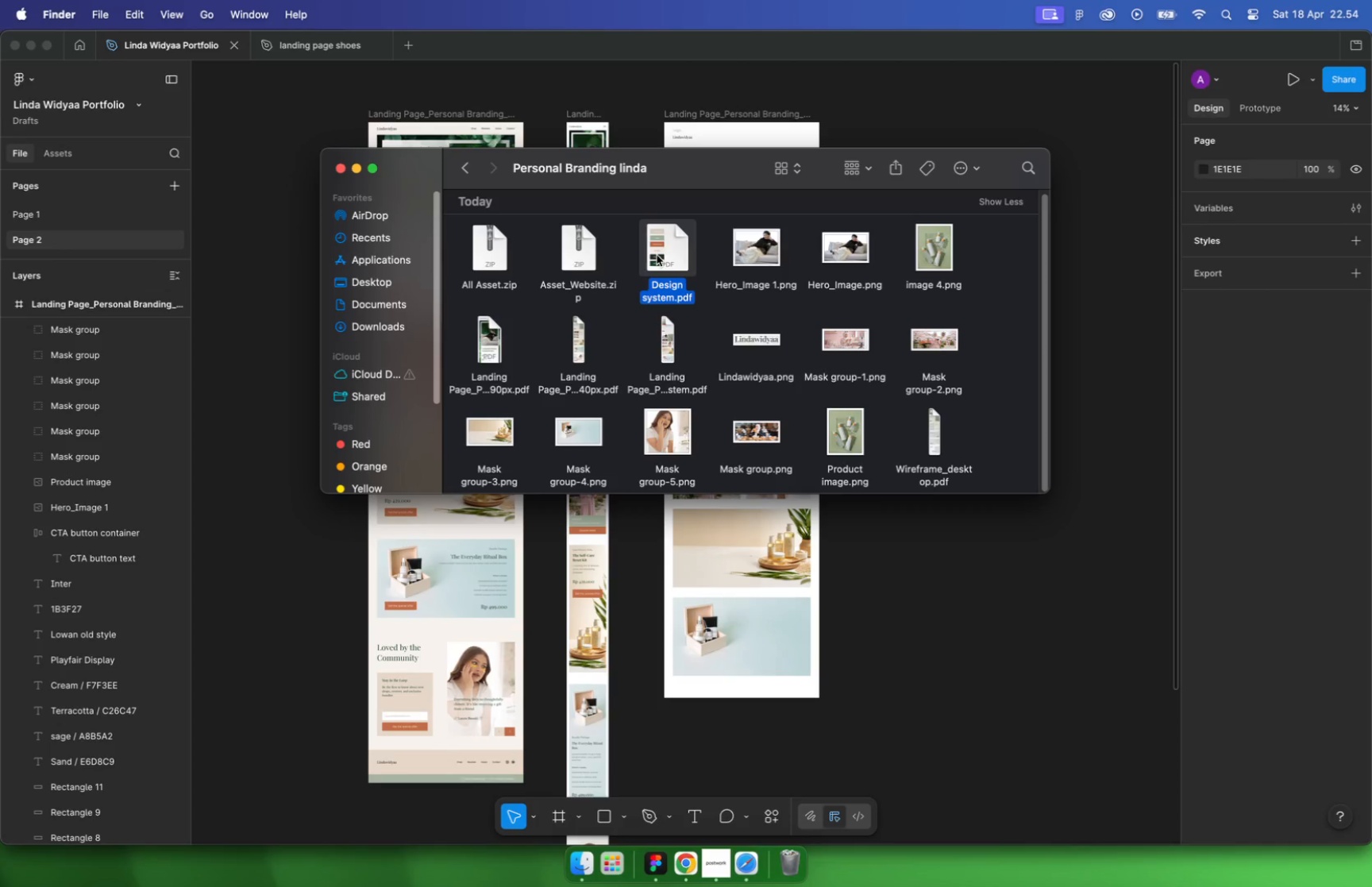 
right_click([657, 255])
 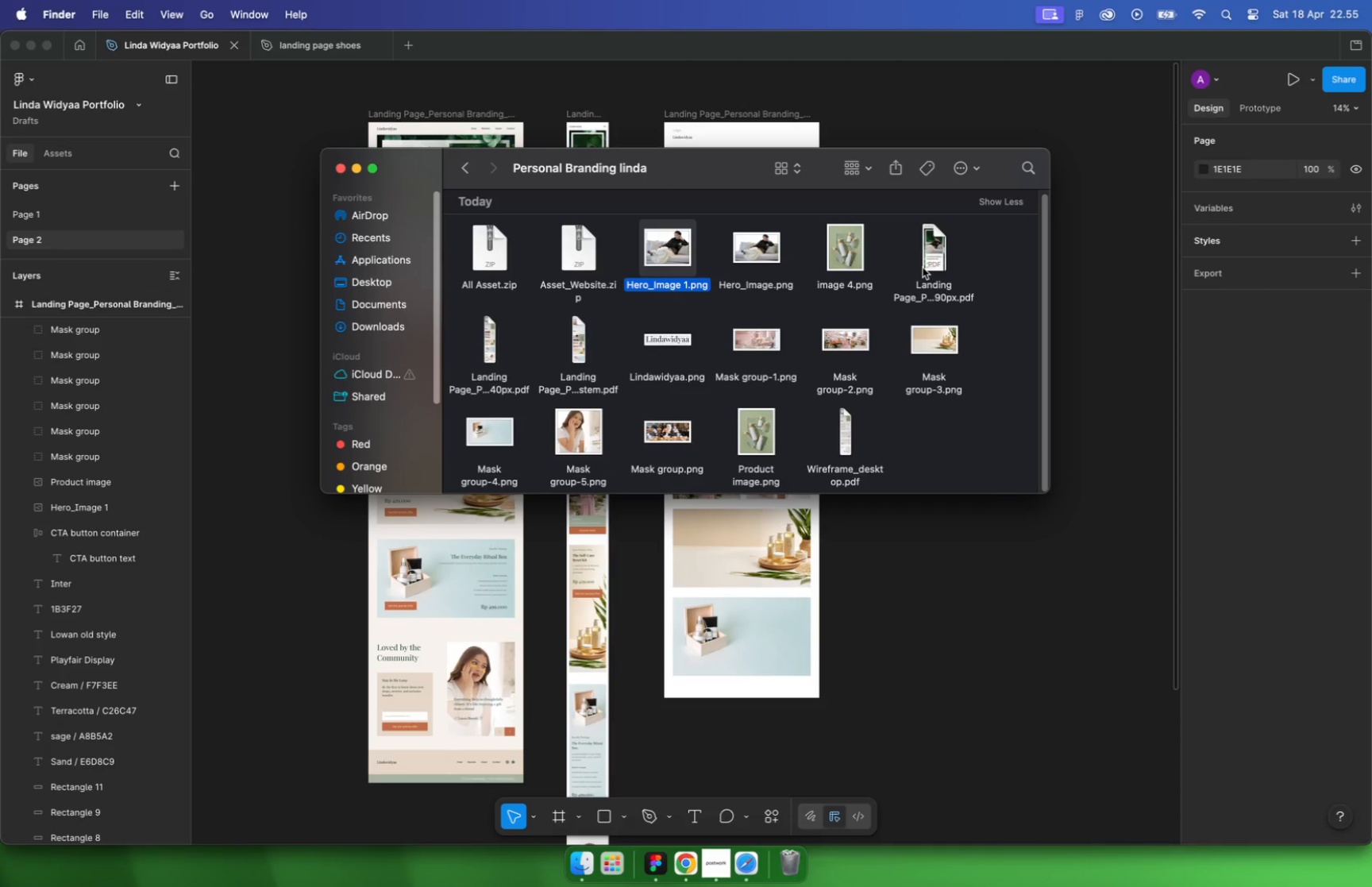 
wait(7.53)
 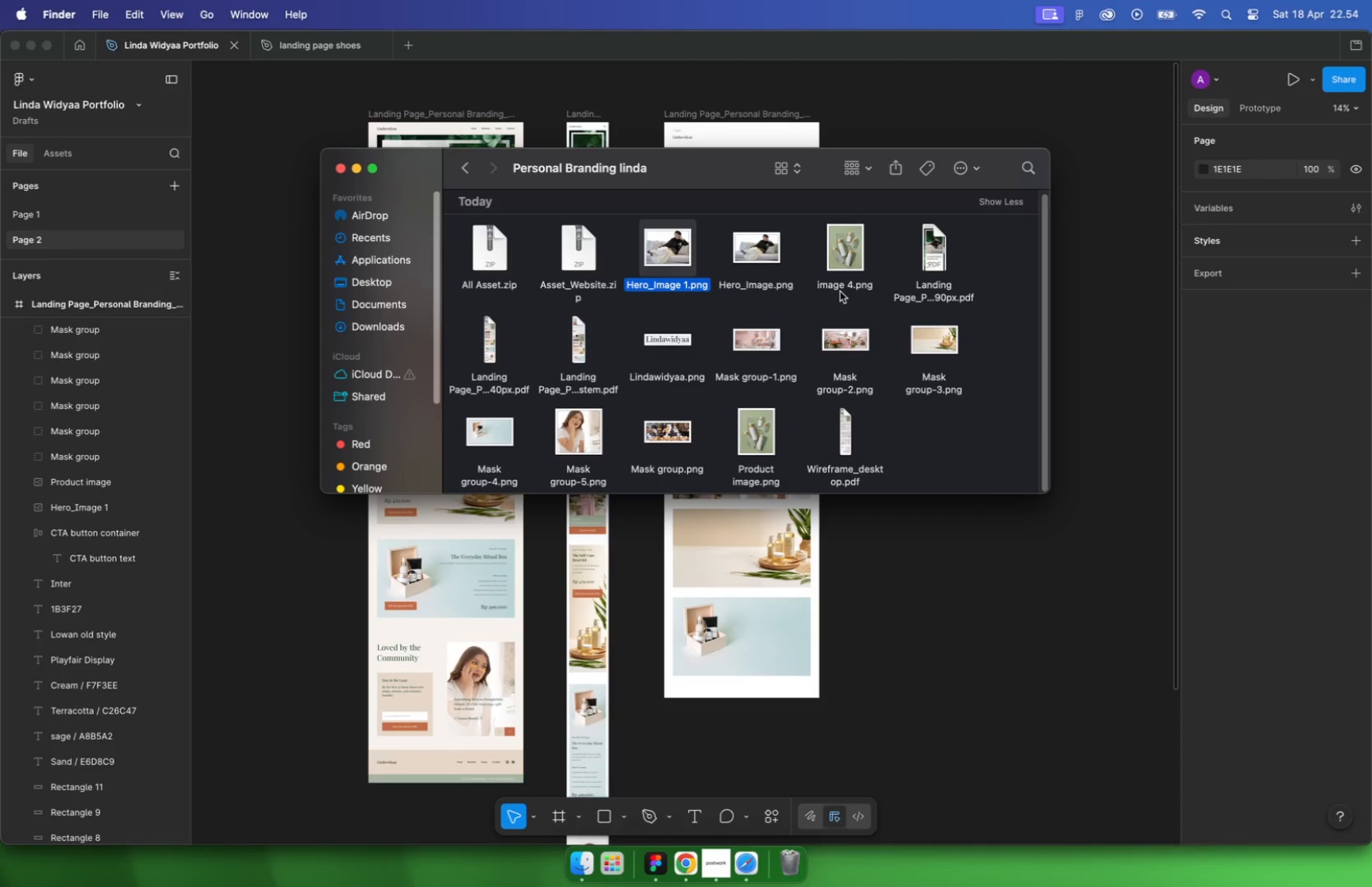 
left_click([849, 437])
 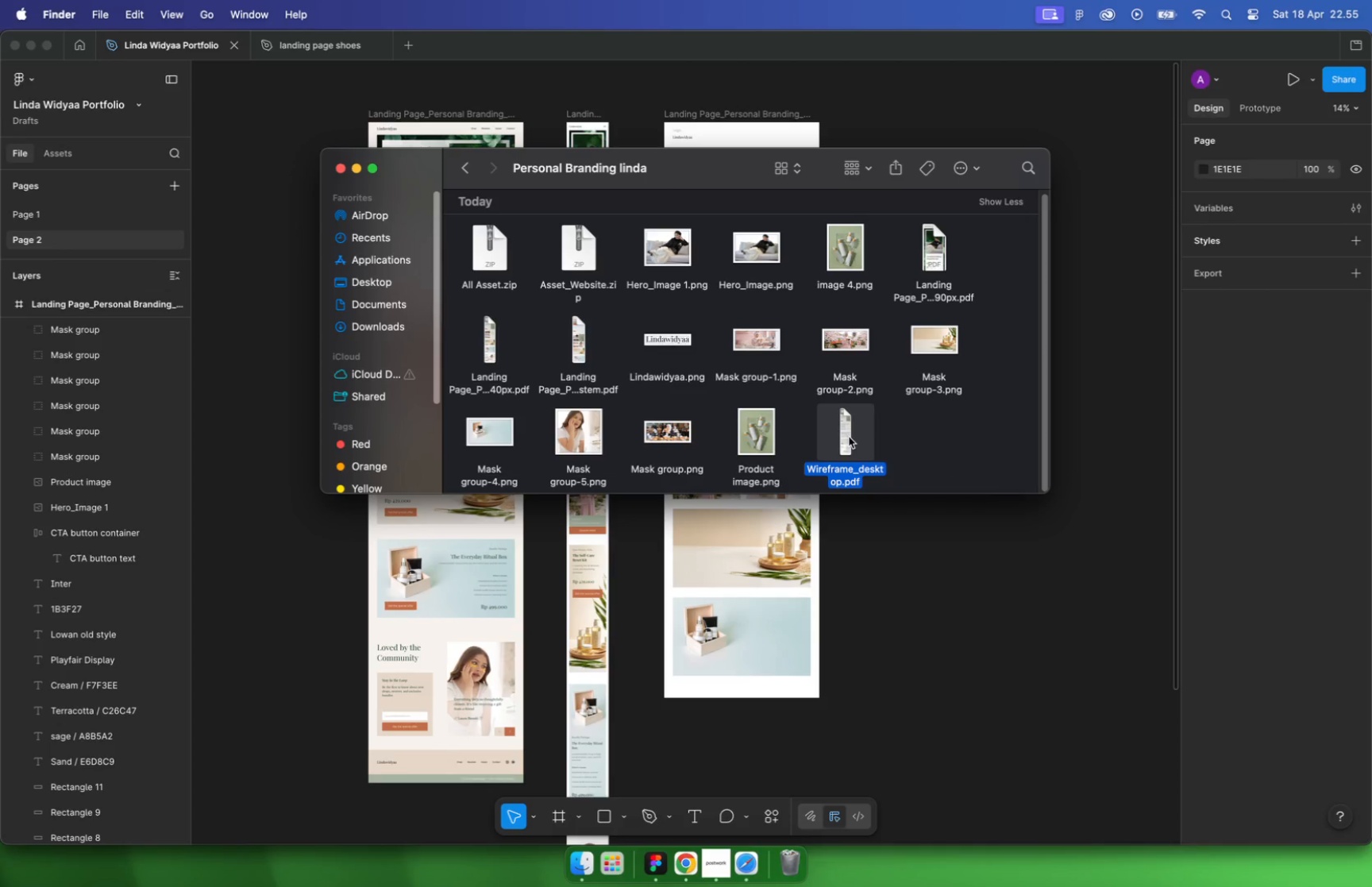 
key(Space)
 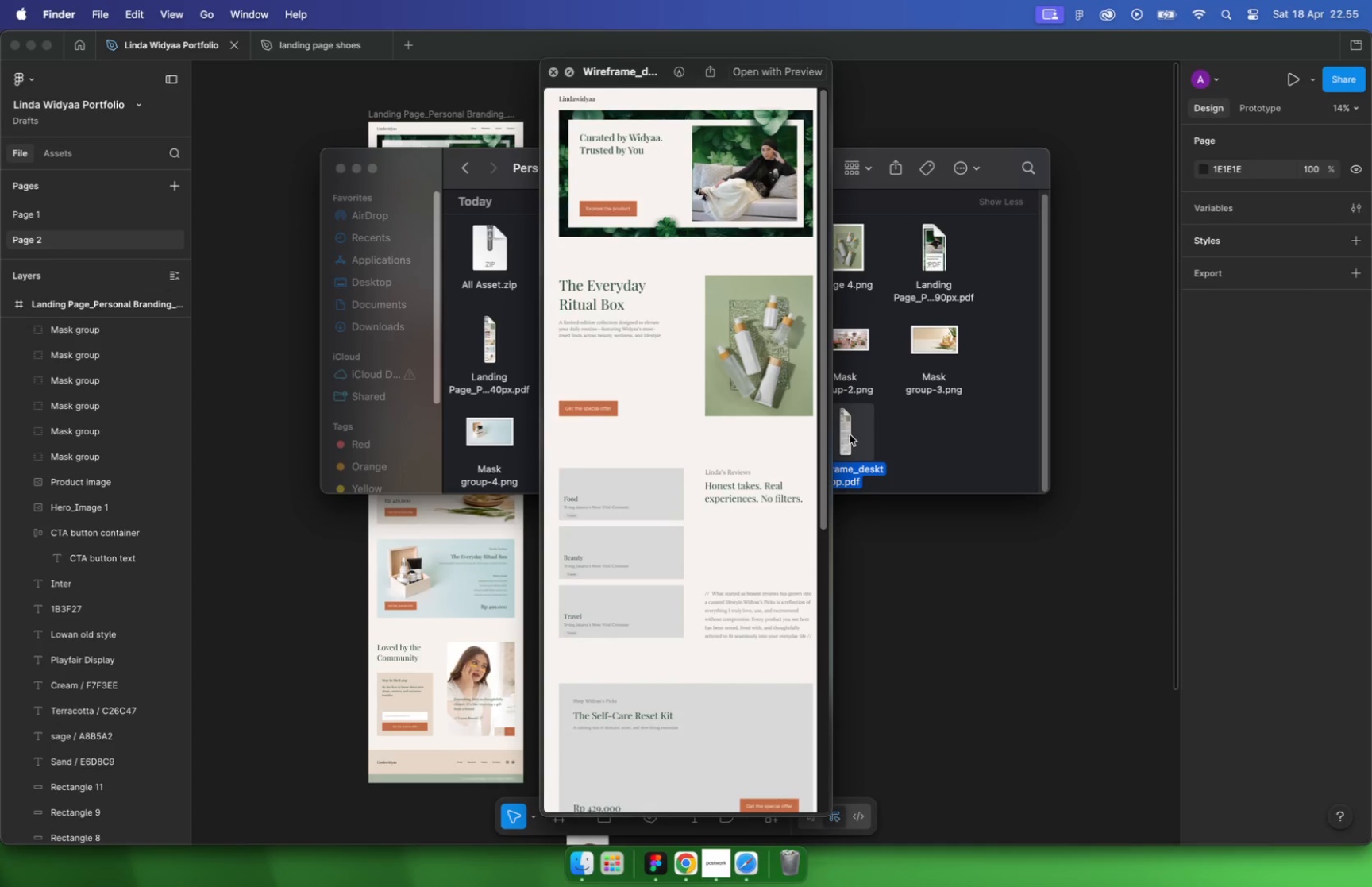 